 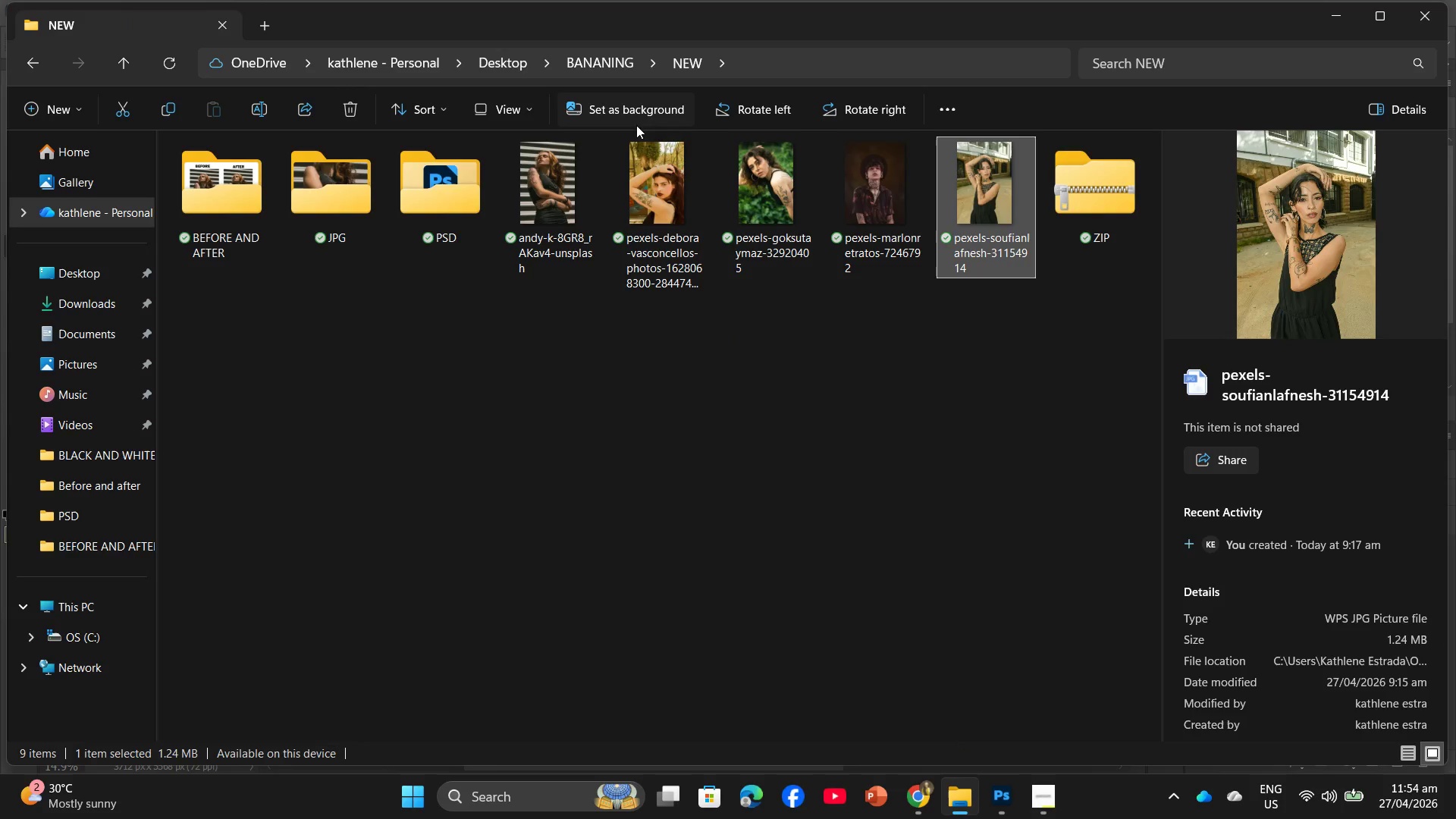 
mouse_move([507, 221])
 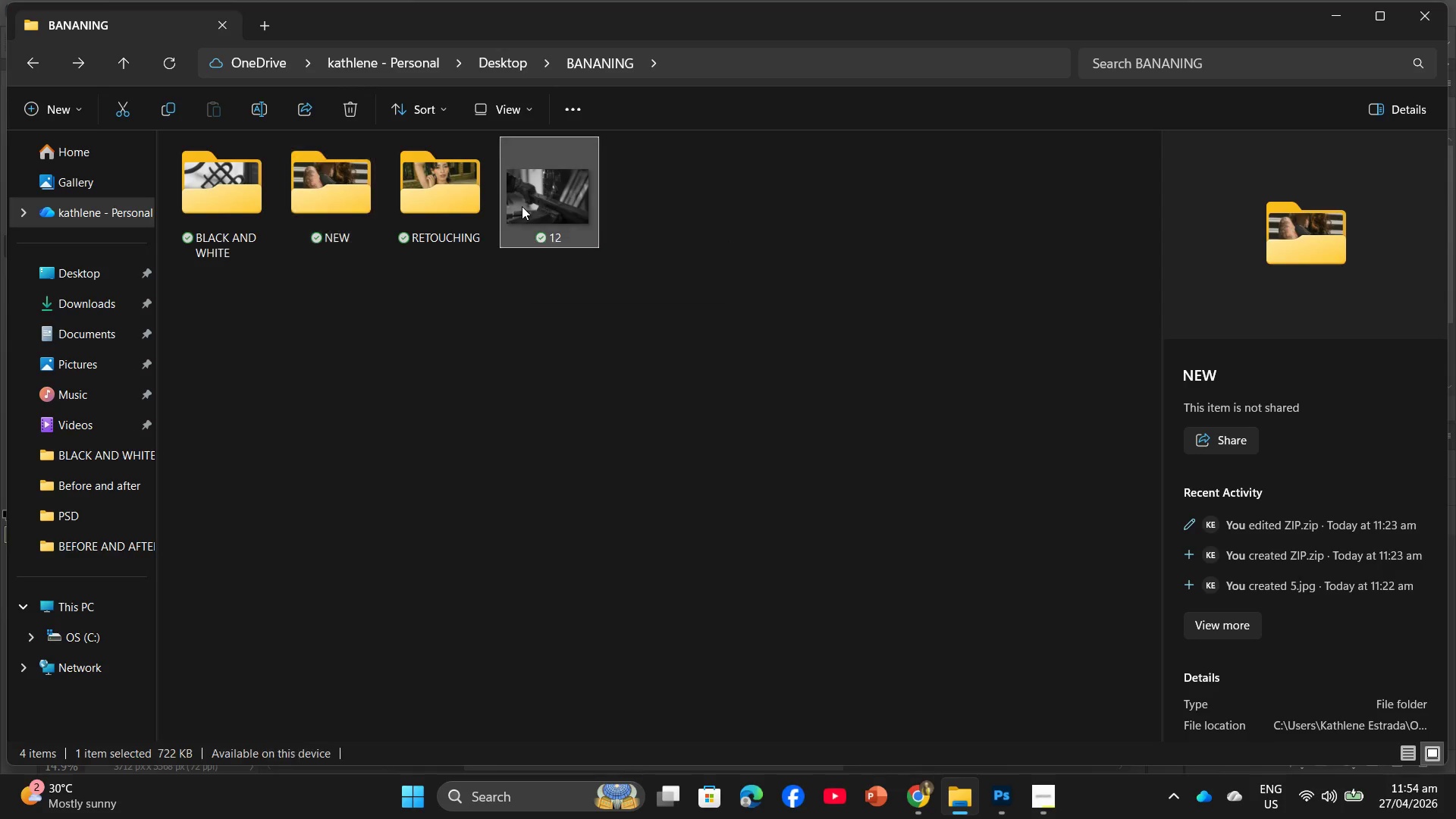 
left_click_drag(start_coordinate=[522, 206], to_coordinate=[594, 58])
 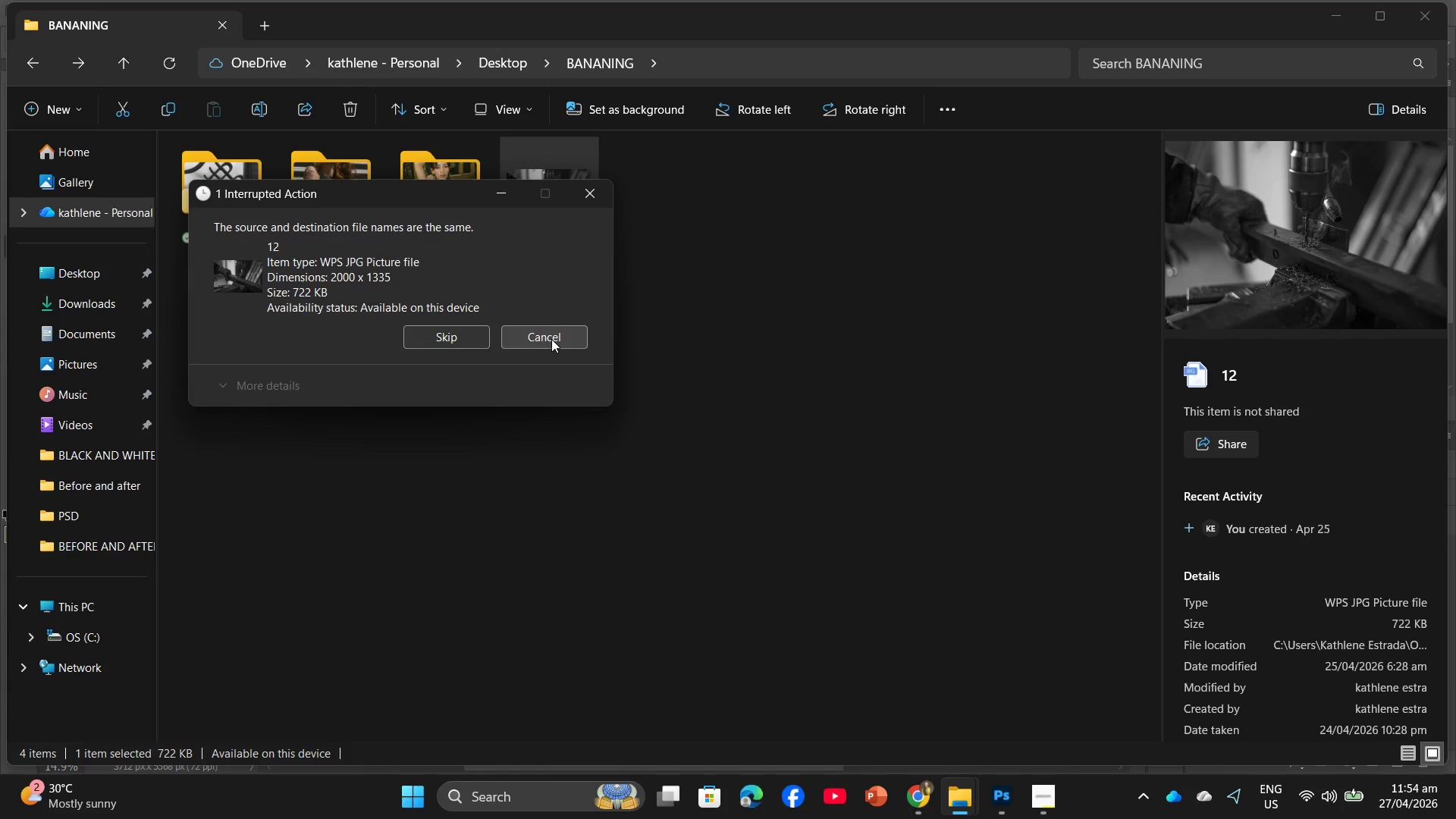 
left_click([600, 181])
 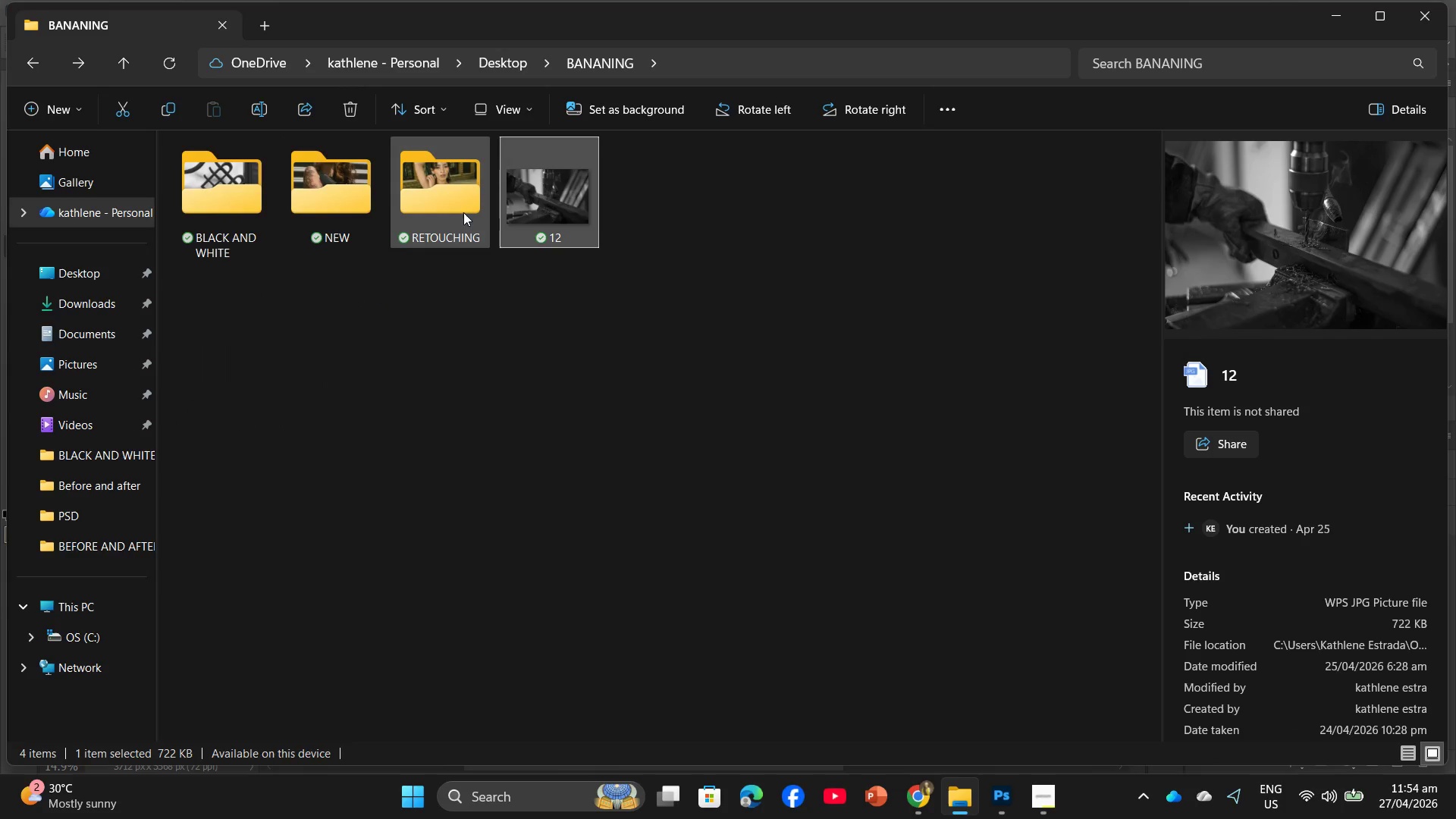 
double_click([461, 212])
 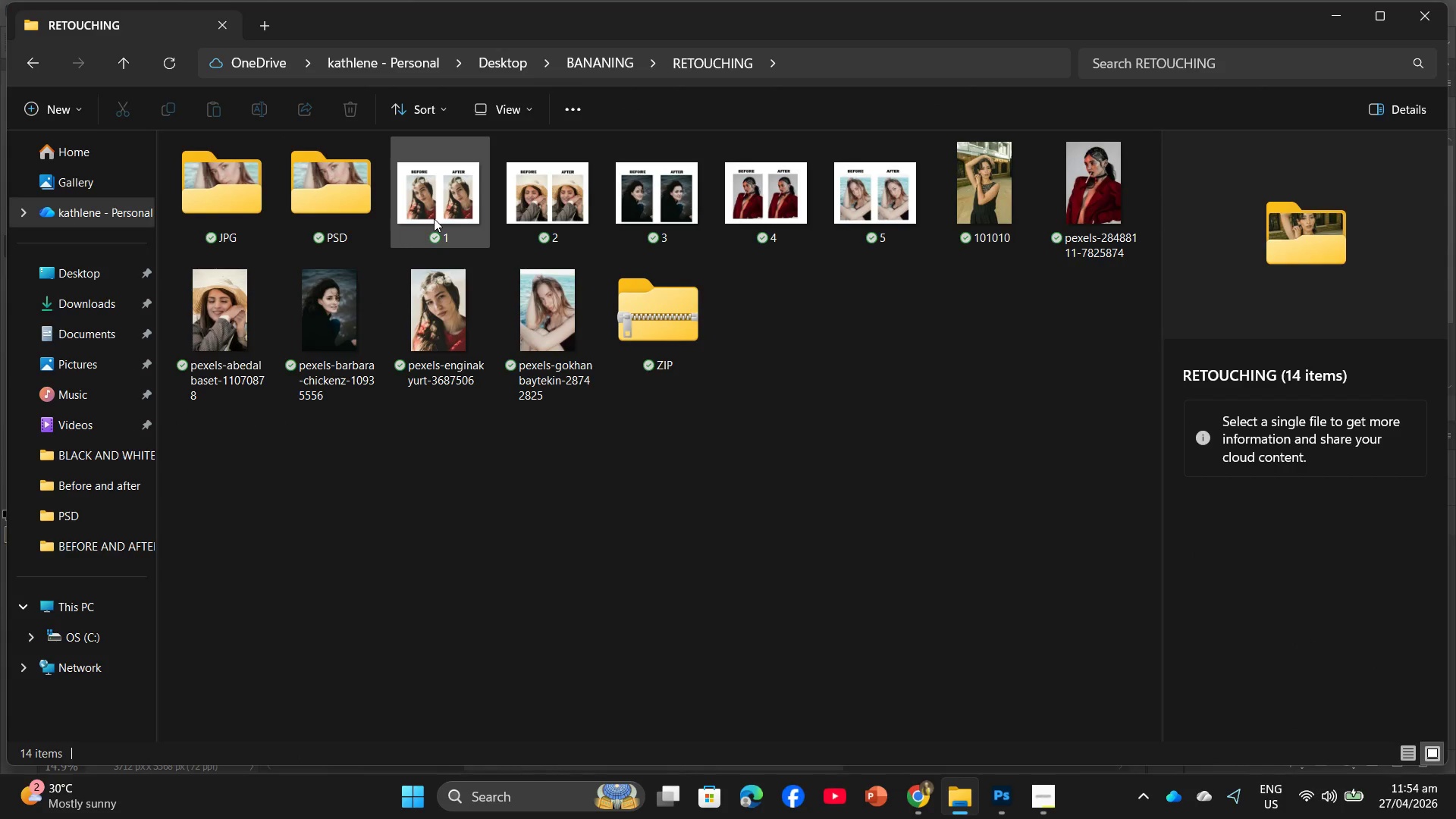 
double_click([453, 196])
 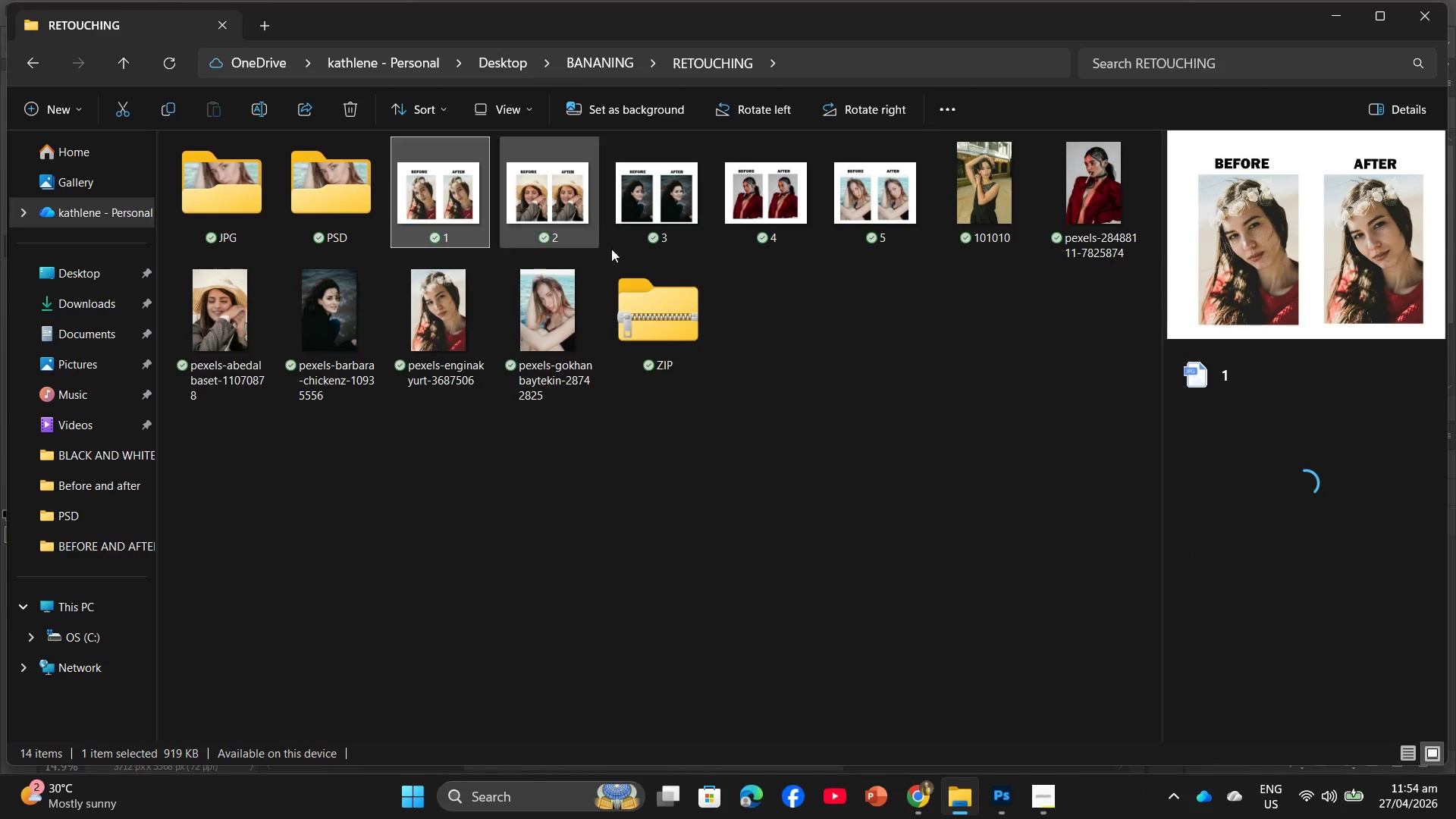 
left_click([1362, 271])
 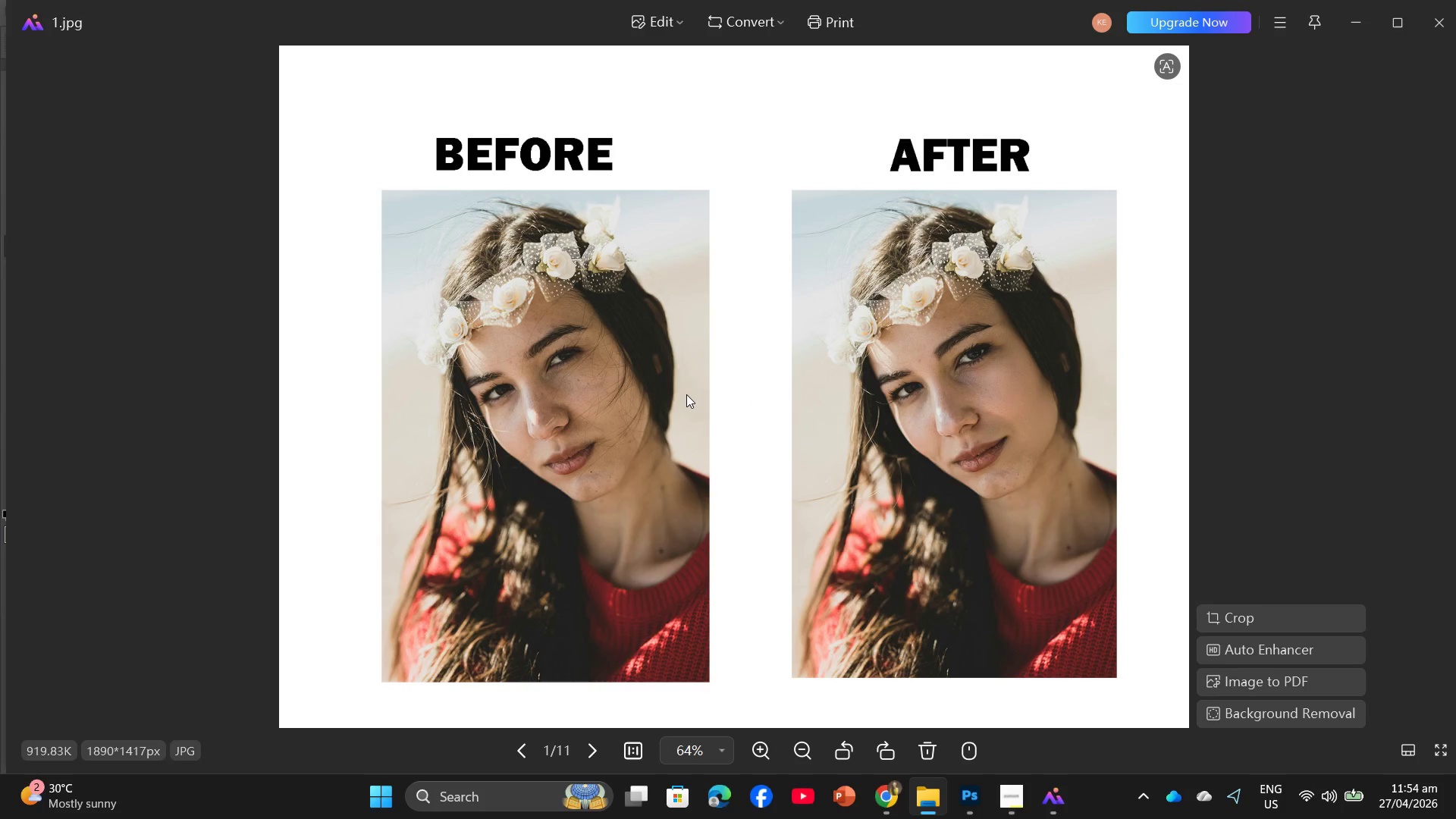 
wait(15.39)
 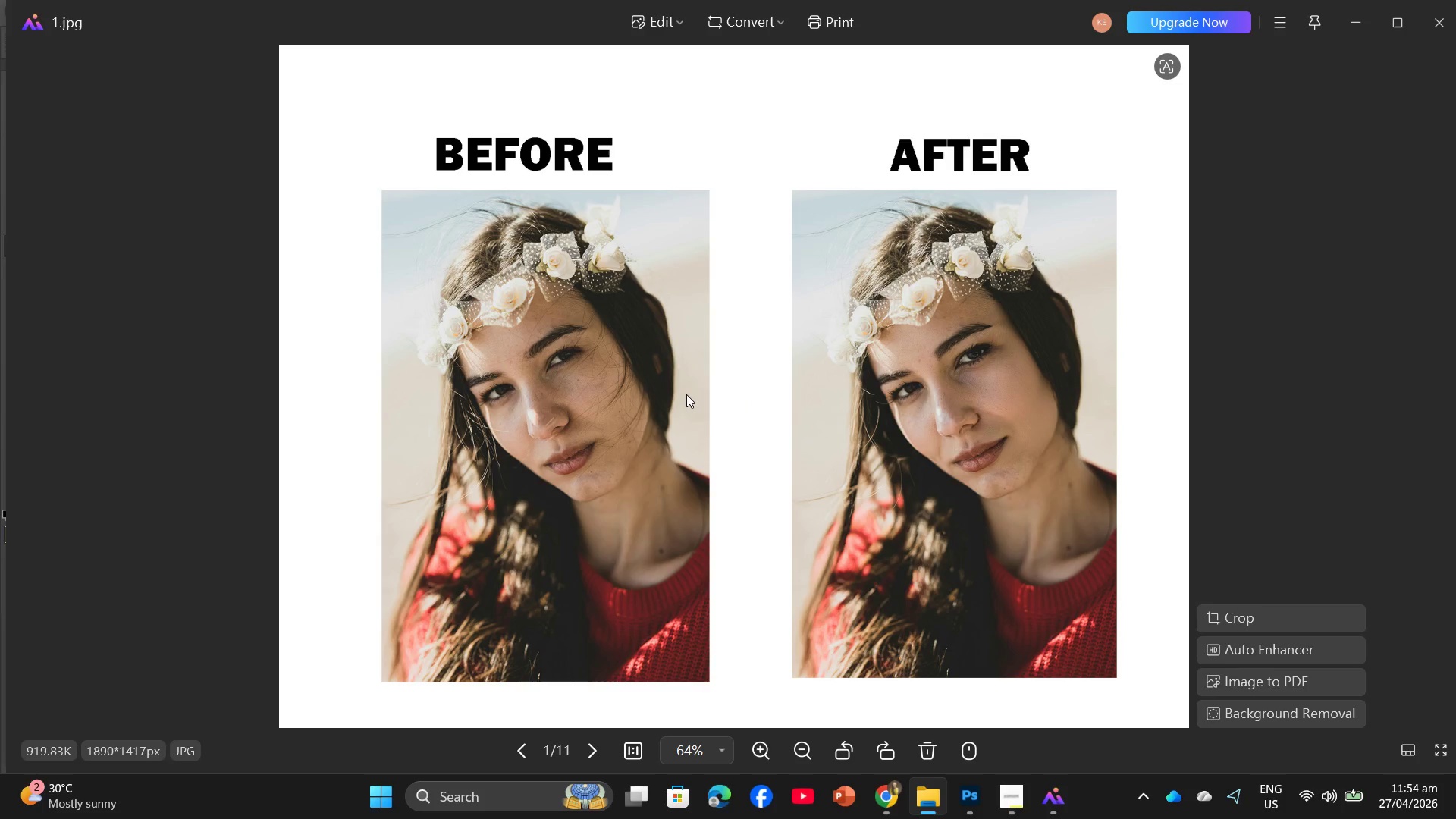 
left_click([1432, 25])
 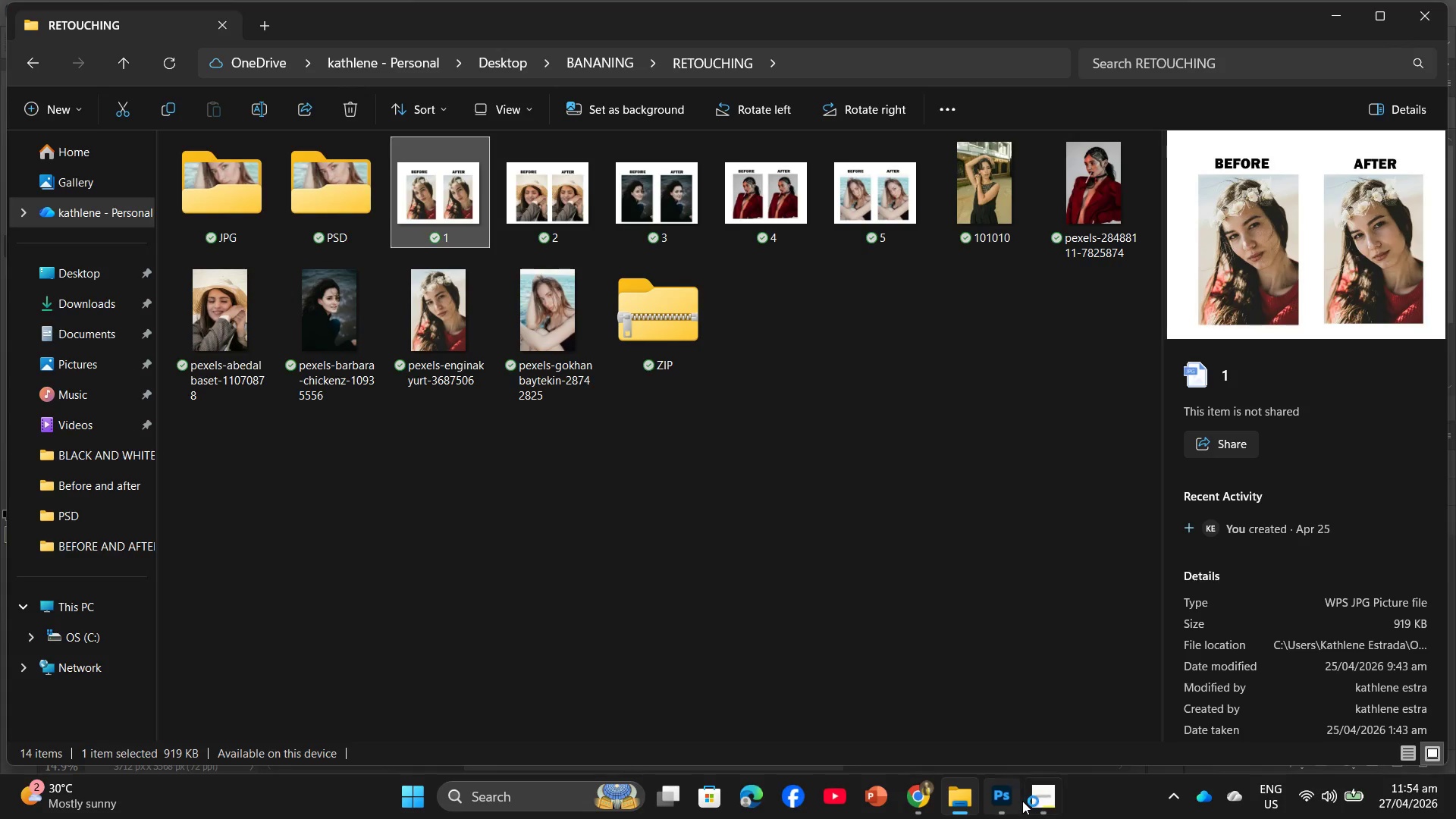 
left_click([1048, 797])